 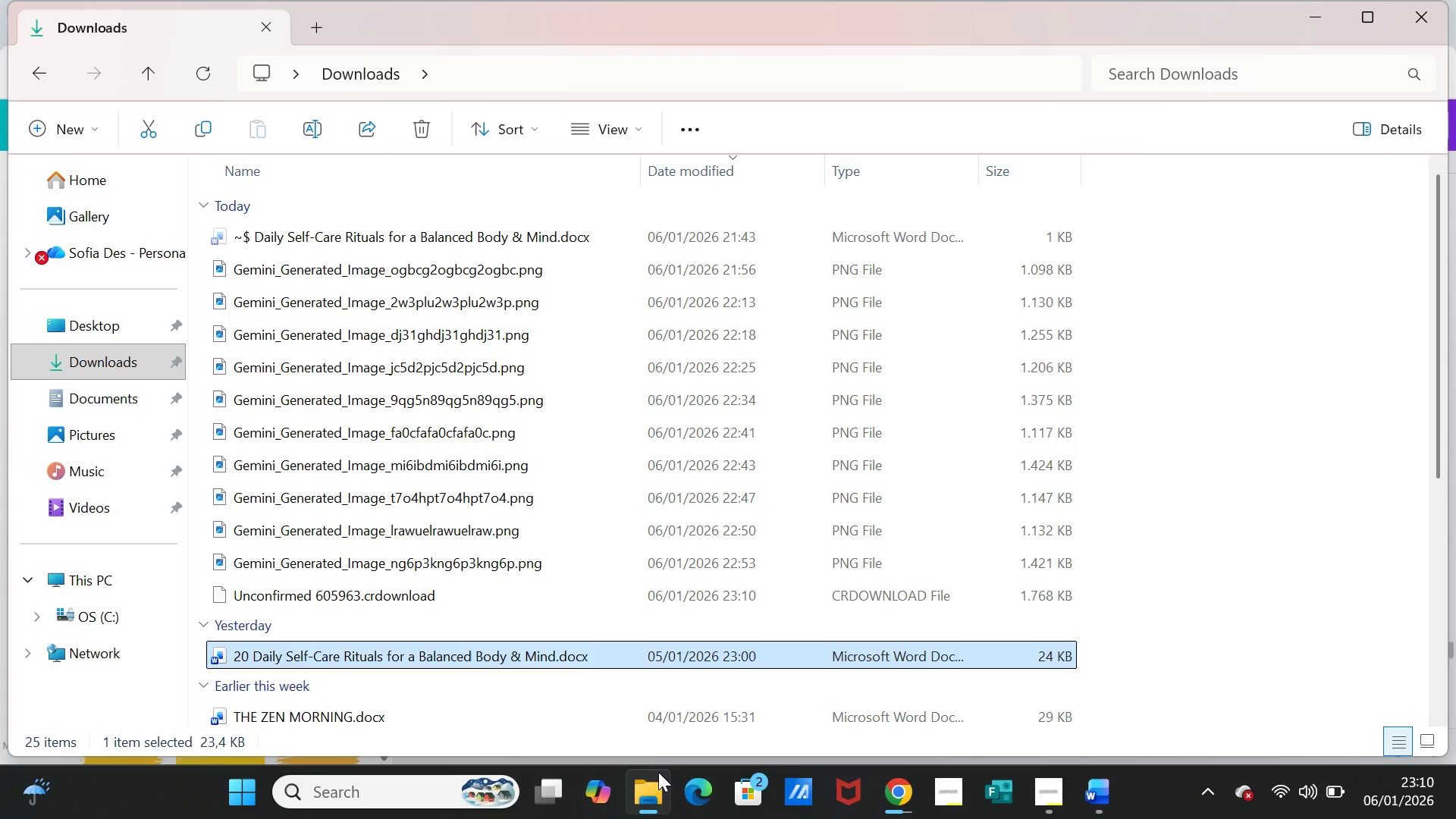 
scroll: coordinate [561, 318], scroll_direction: up, amount: 3.0
 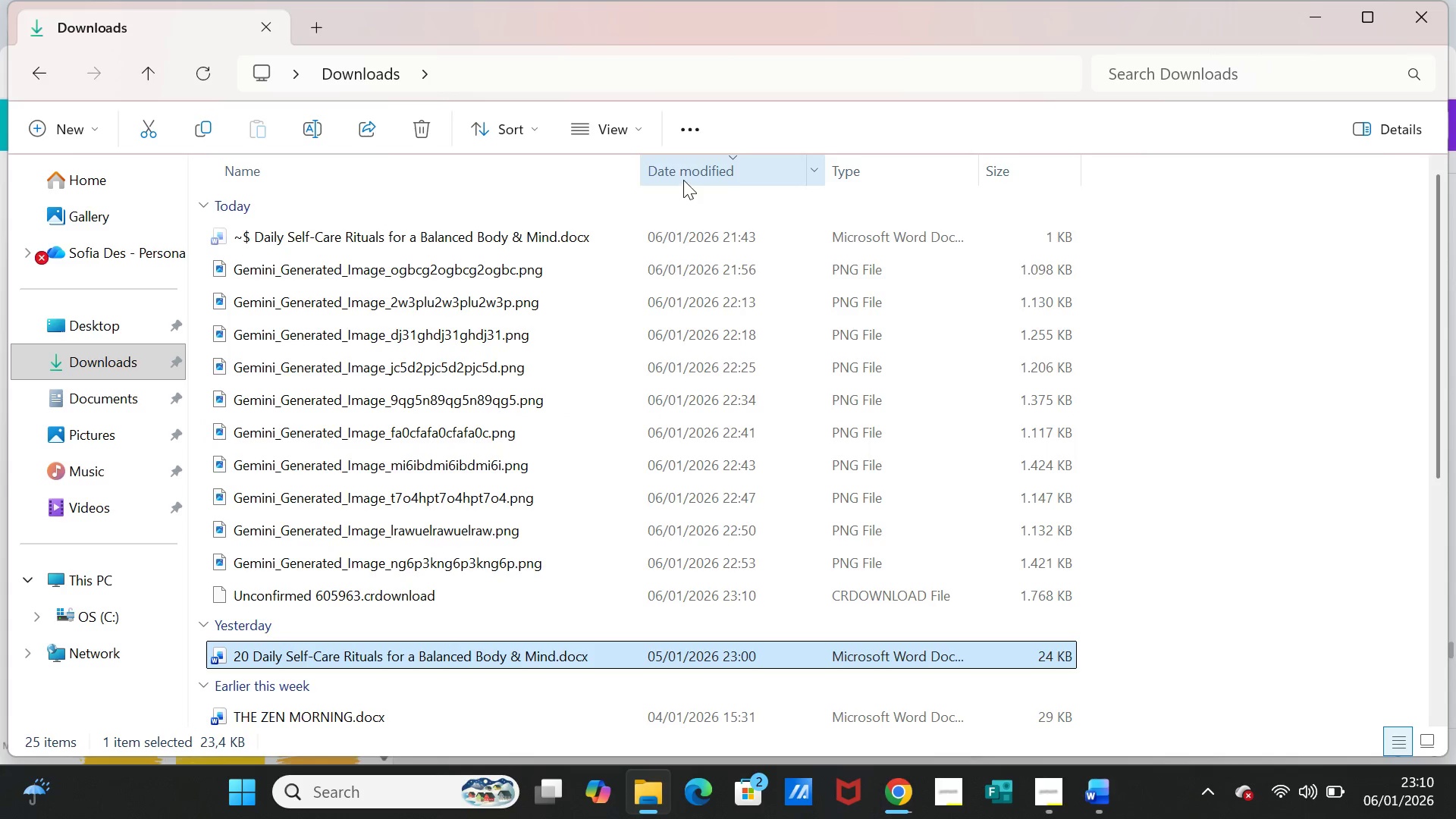 
left_click([687, 165])
 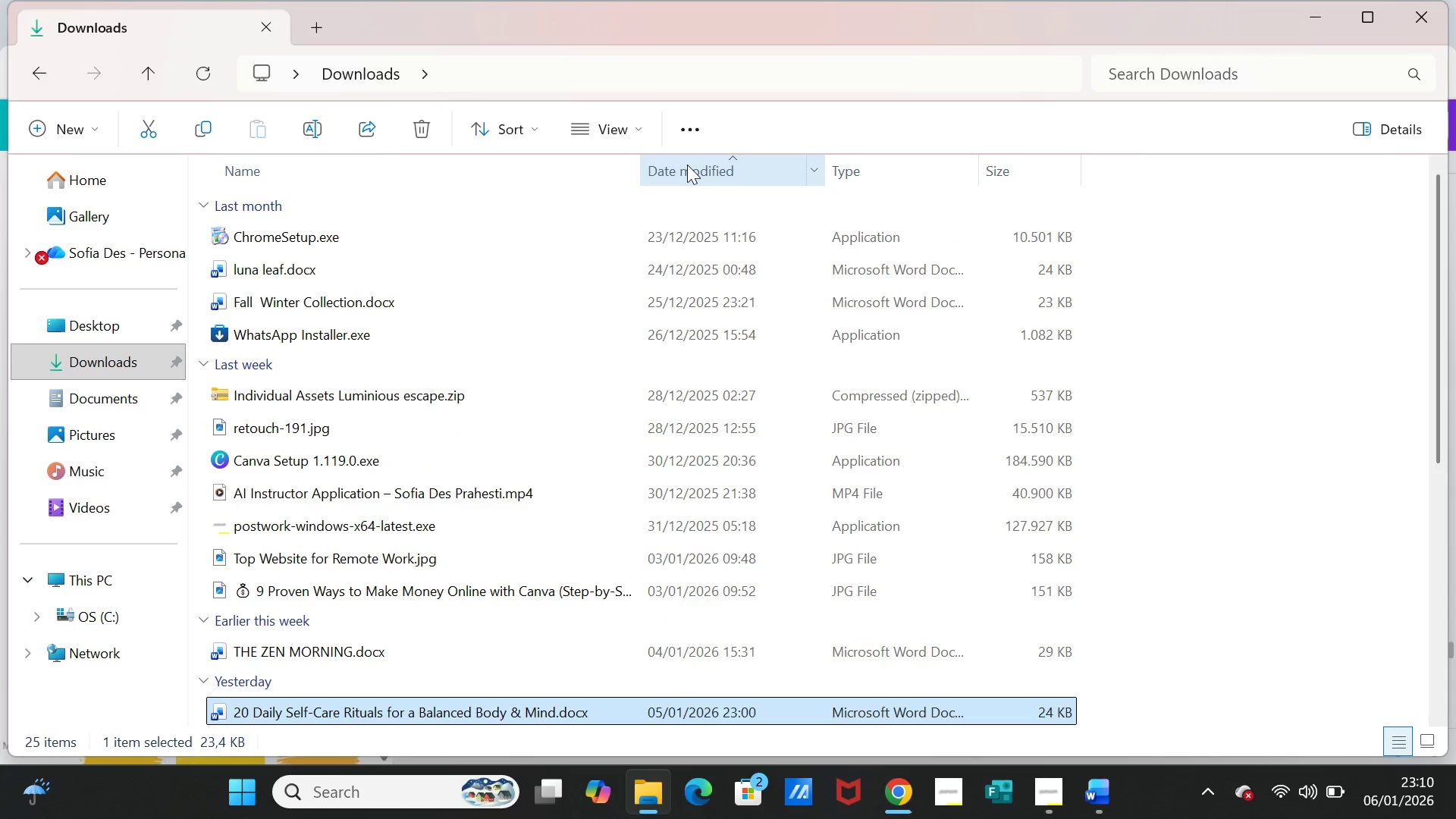 
left_click([687, 165])
 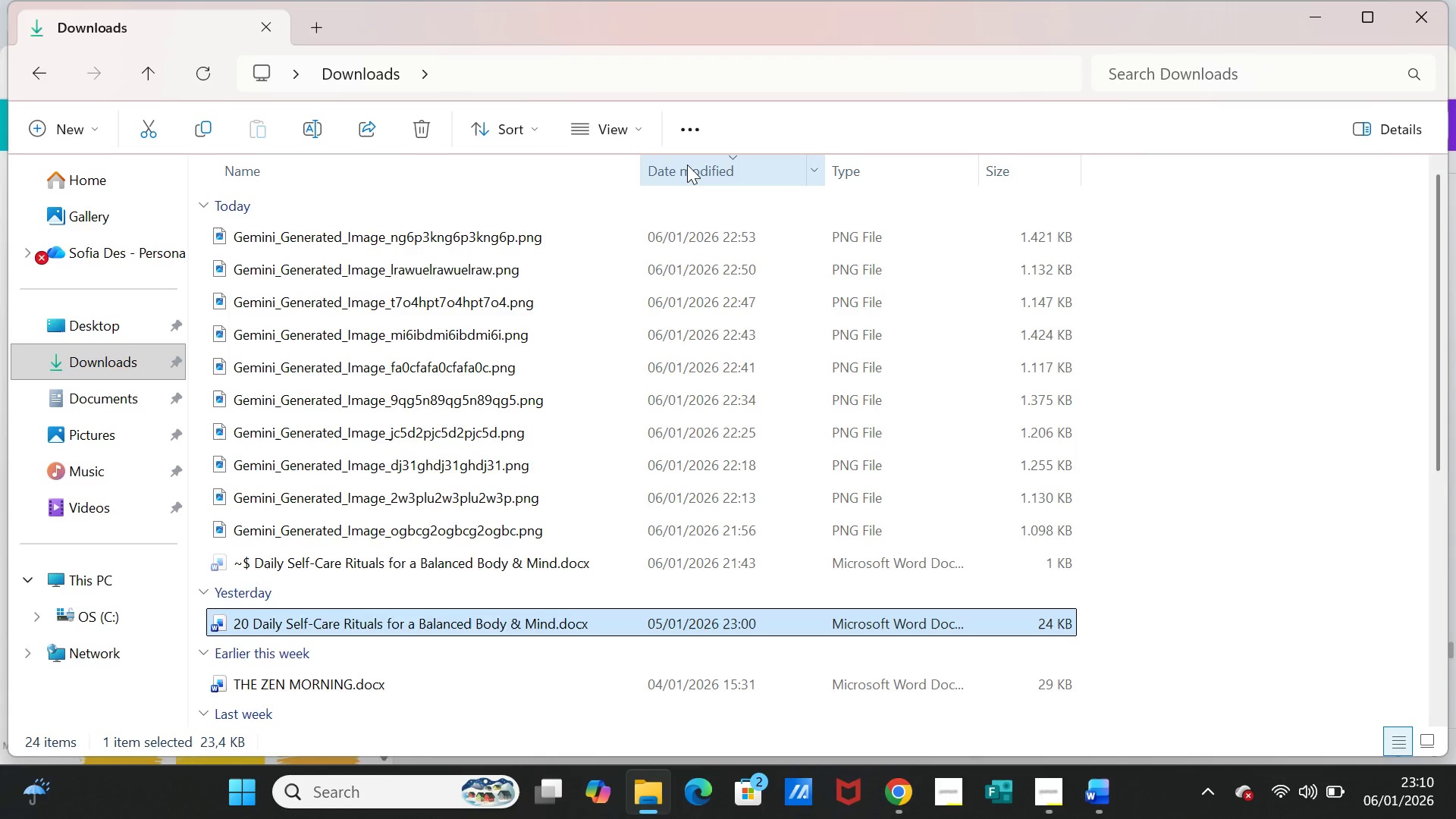 
left_click([687, 165])
 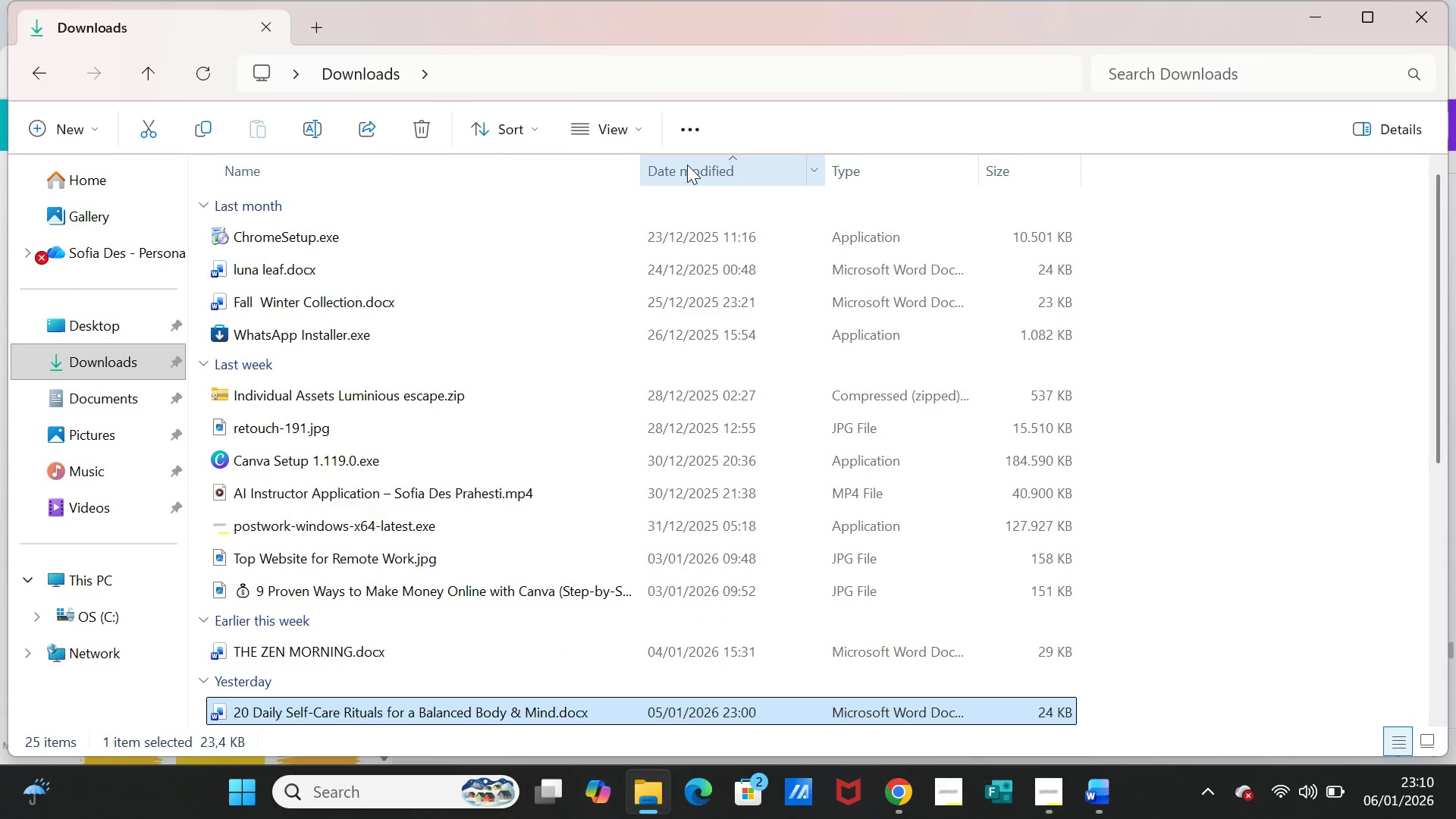 
left_click([687, 165])
 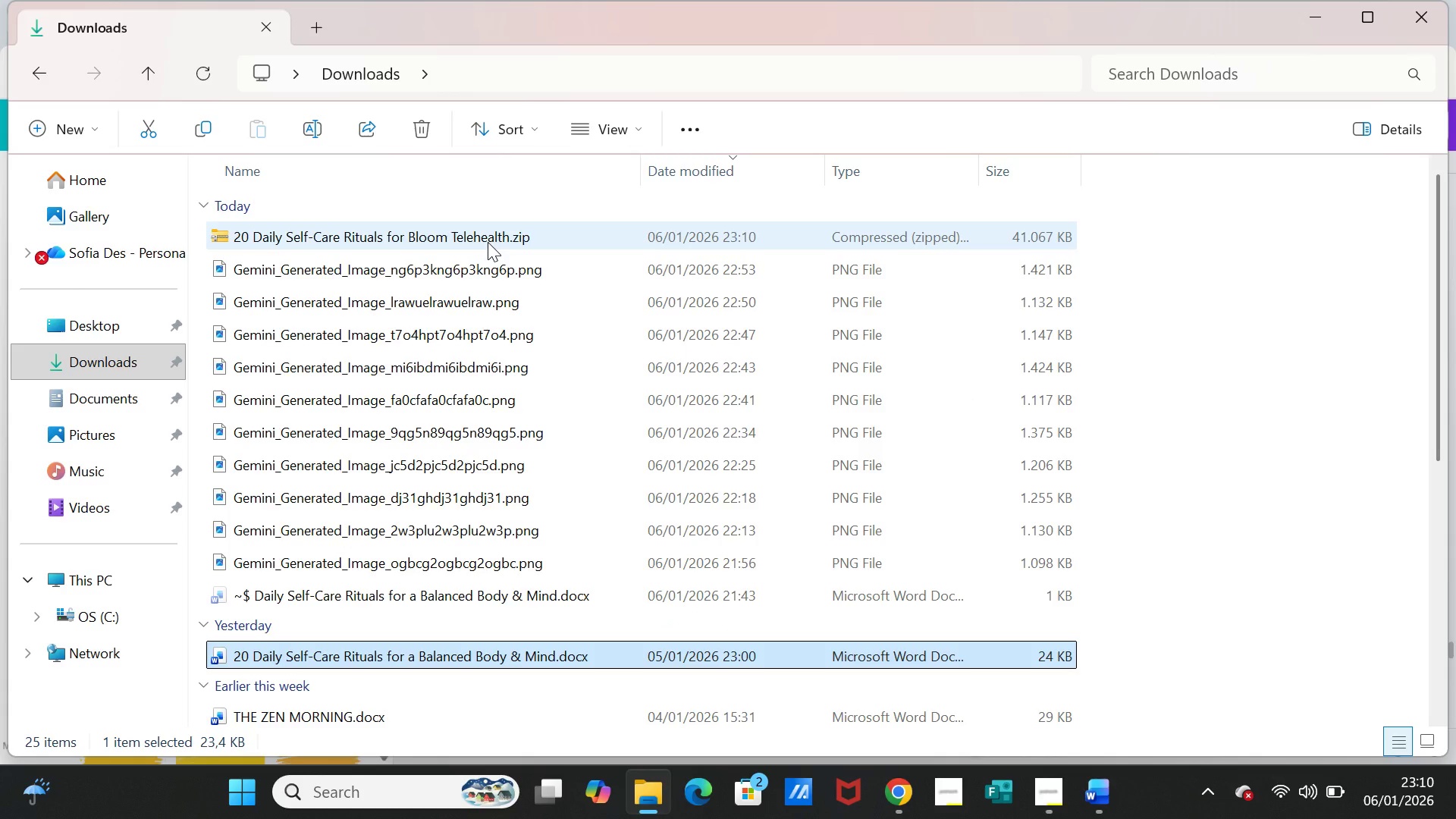 
double_click([488, 242])